 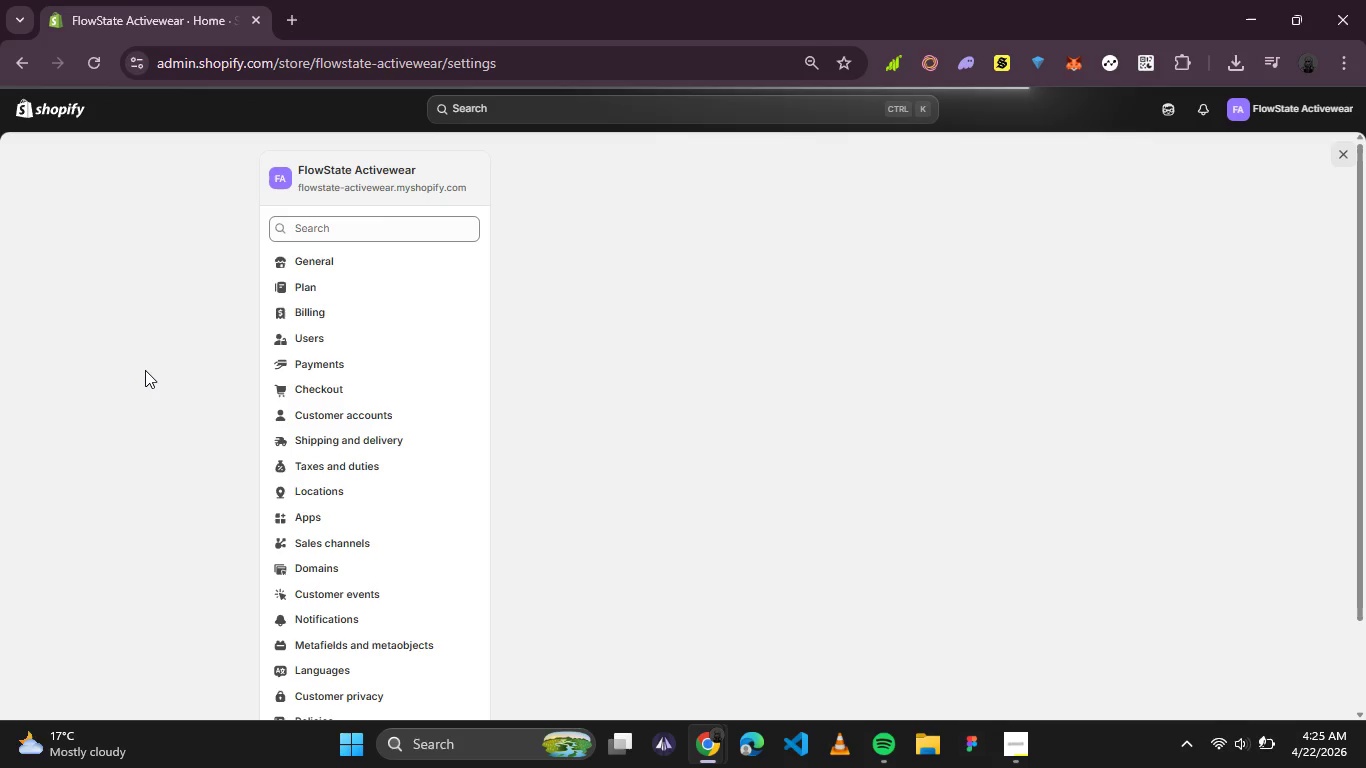 
left_click([324, 364])
 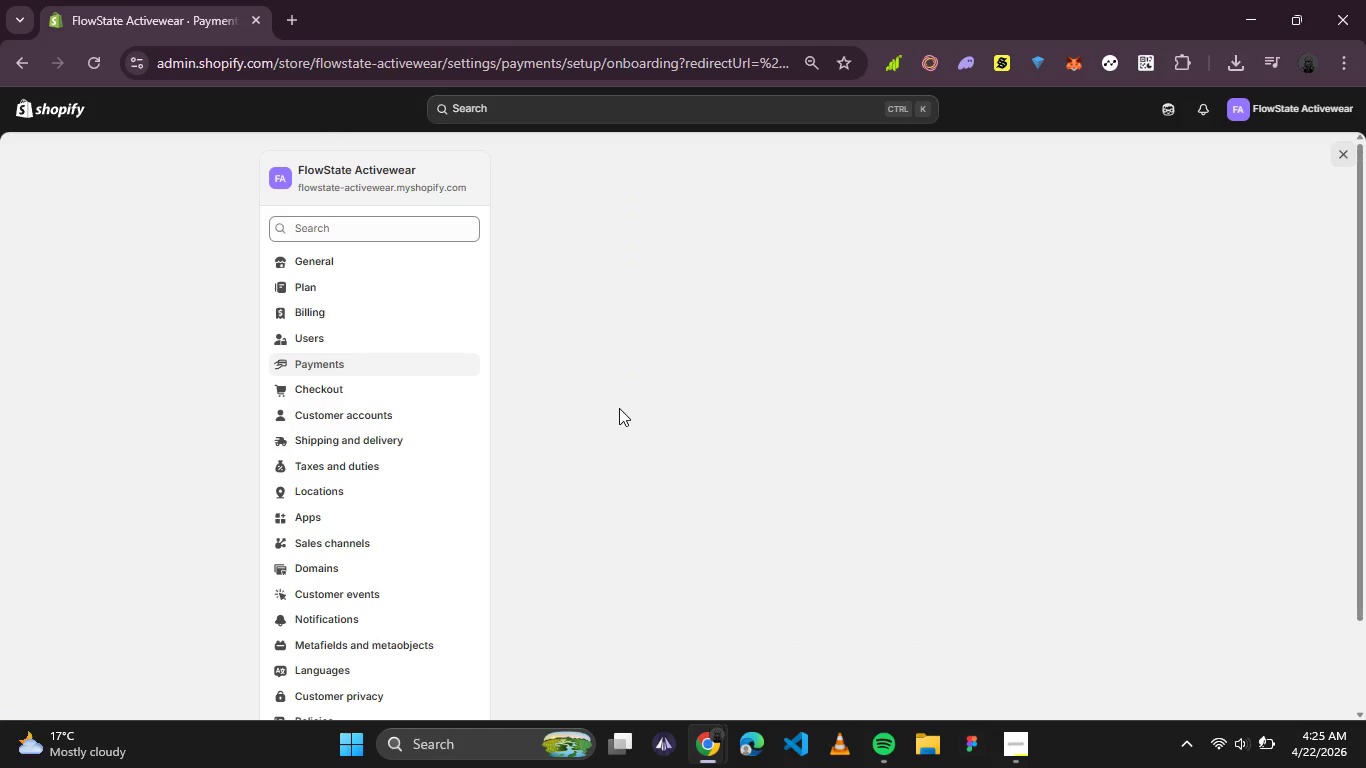 
wait(19.62)
 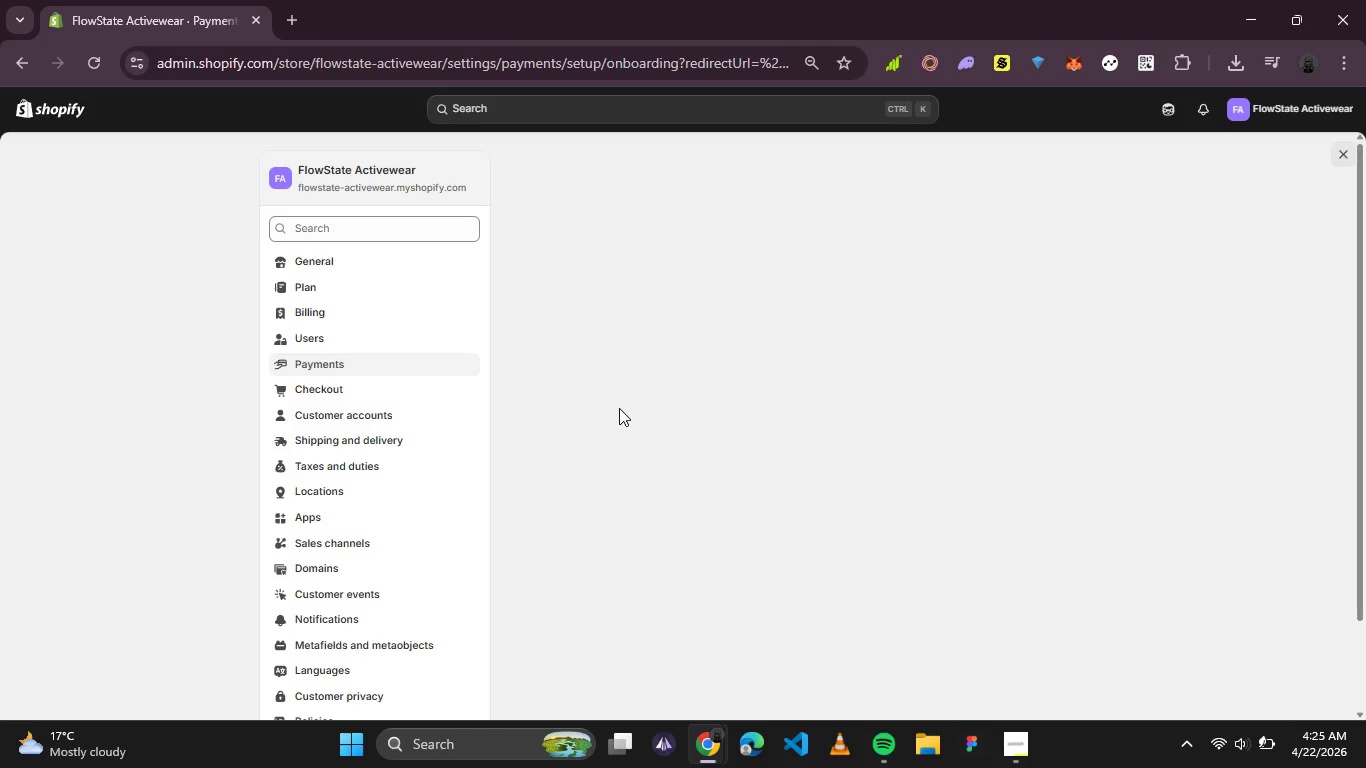 
left_click([514, 166])
 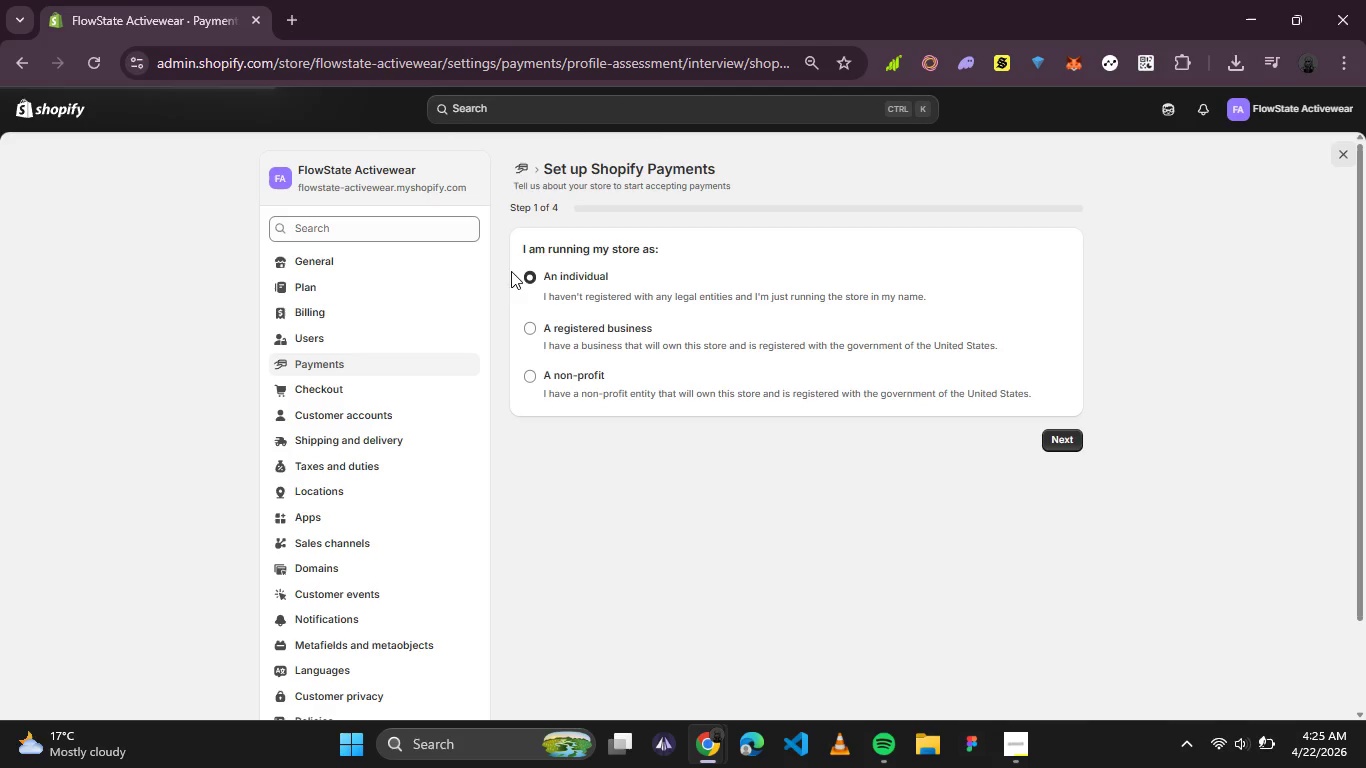 
mouse_move([487, 323])
 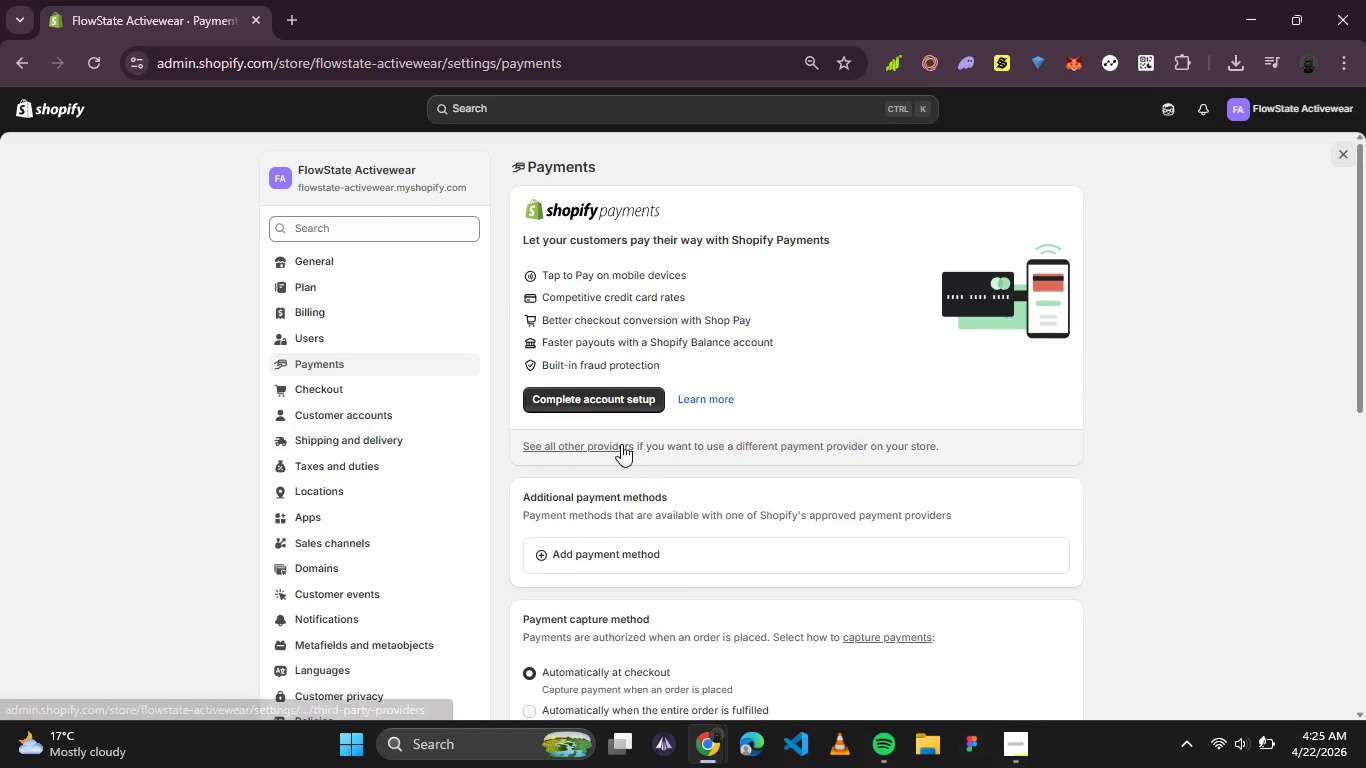 
left_click([621, 444])
 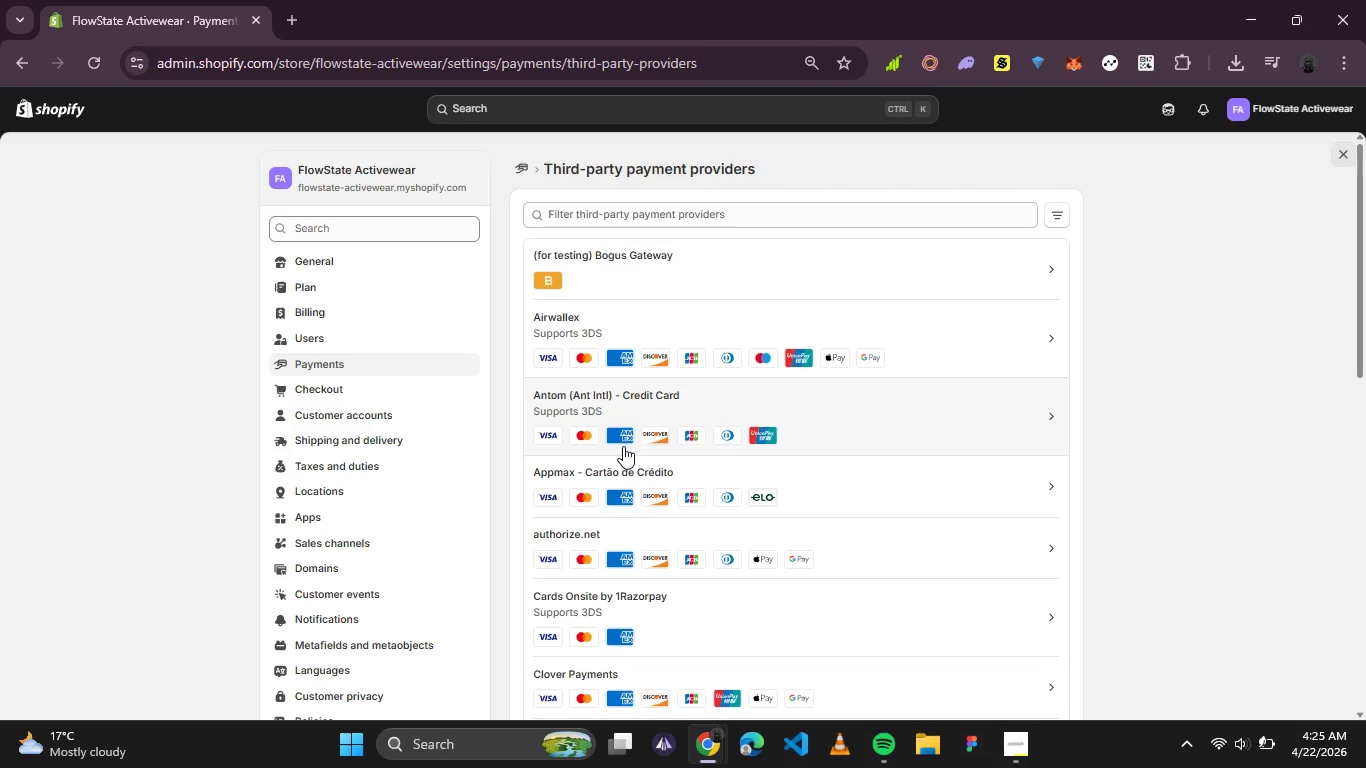 
wait(5.62)
 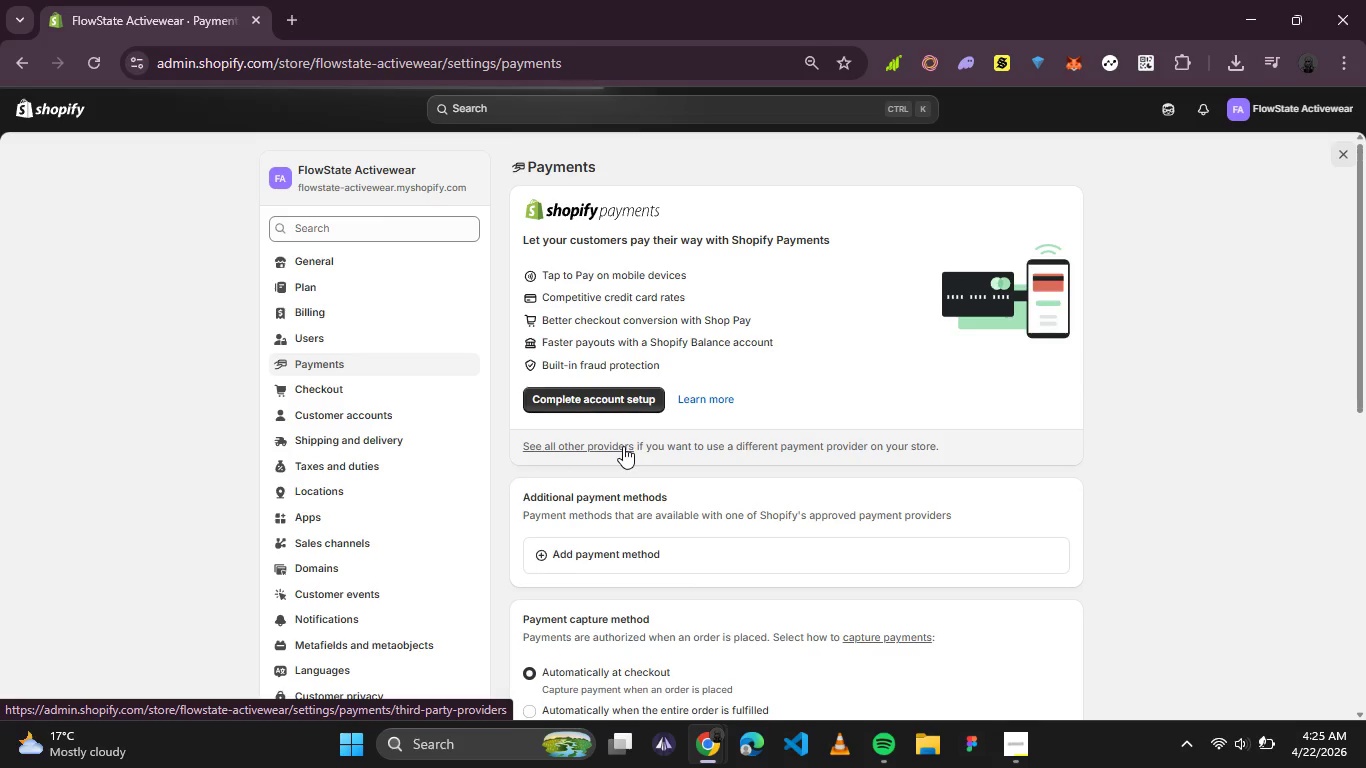 
left_click([838, 268])
 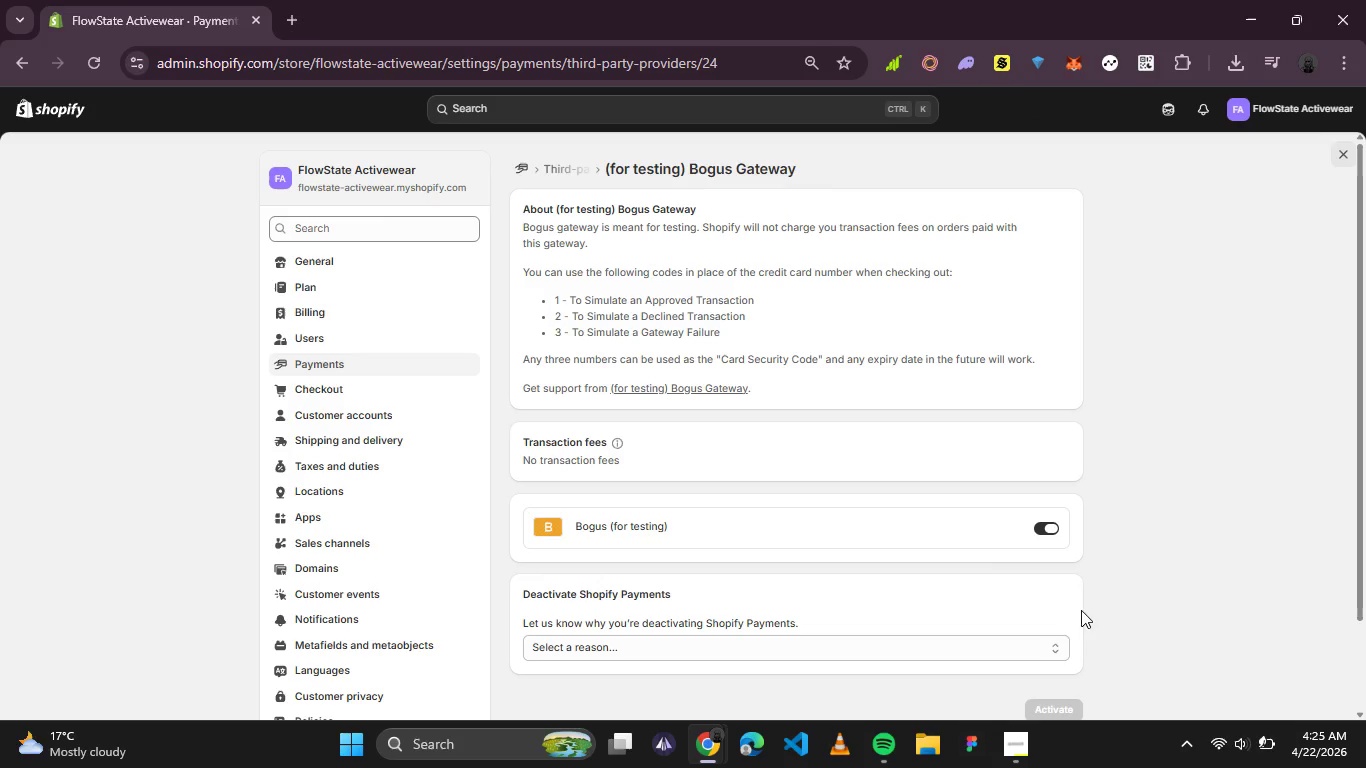 
scroll: coordinate [880, 454], scroll_direction: none, amount: 0.0
 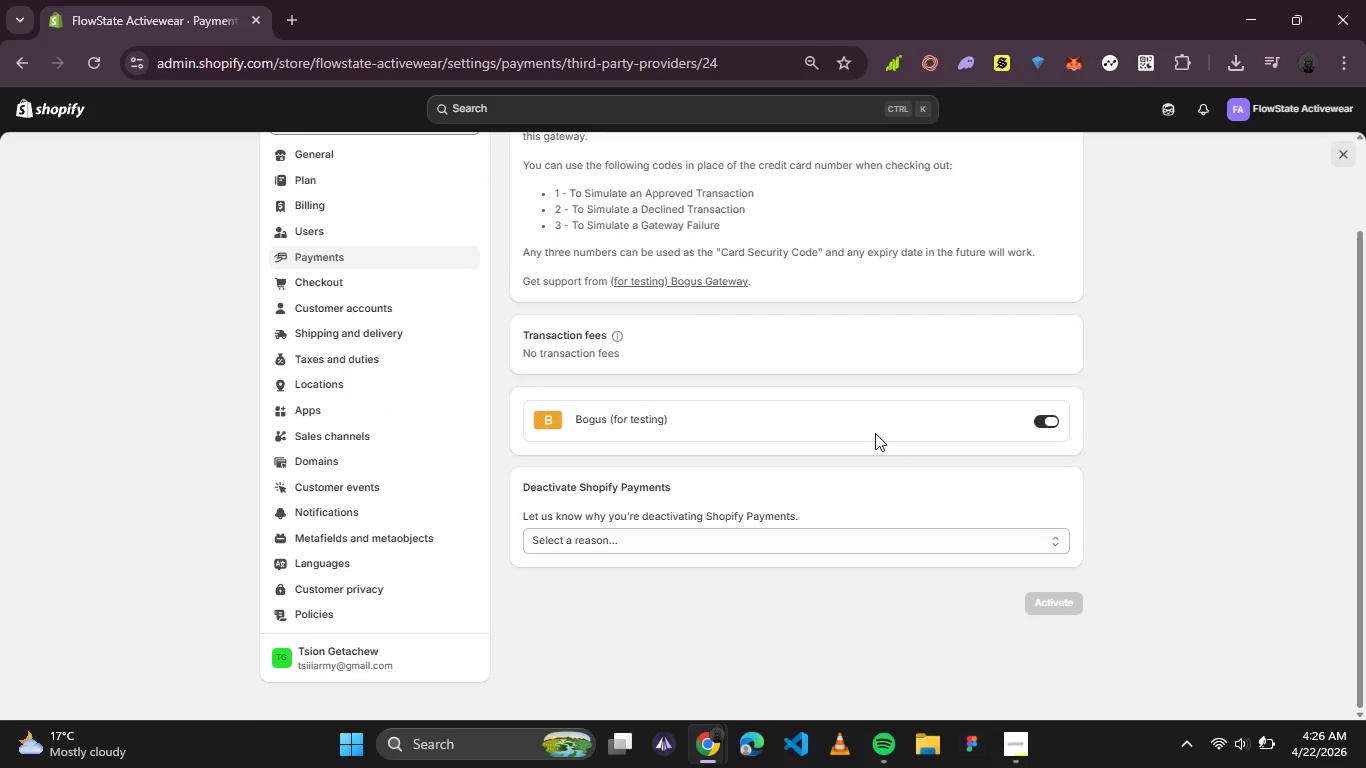 
left_click([856, 531])
 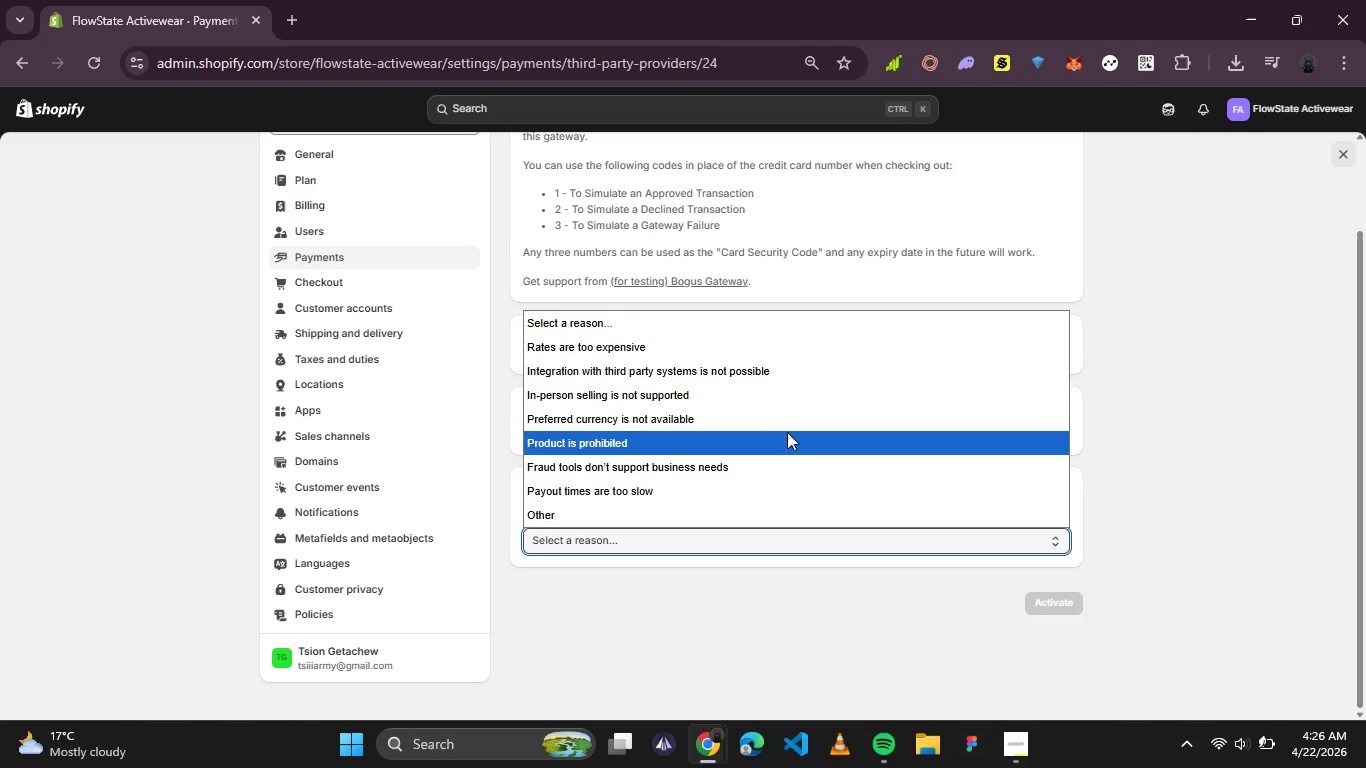 
left_click([708, 353])
 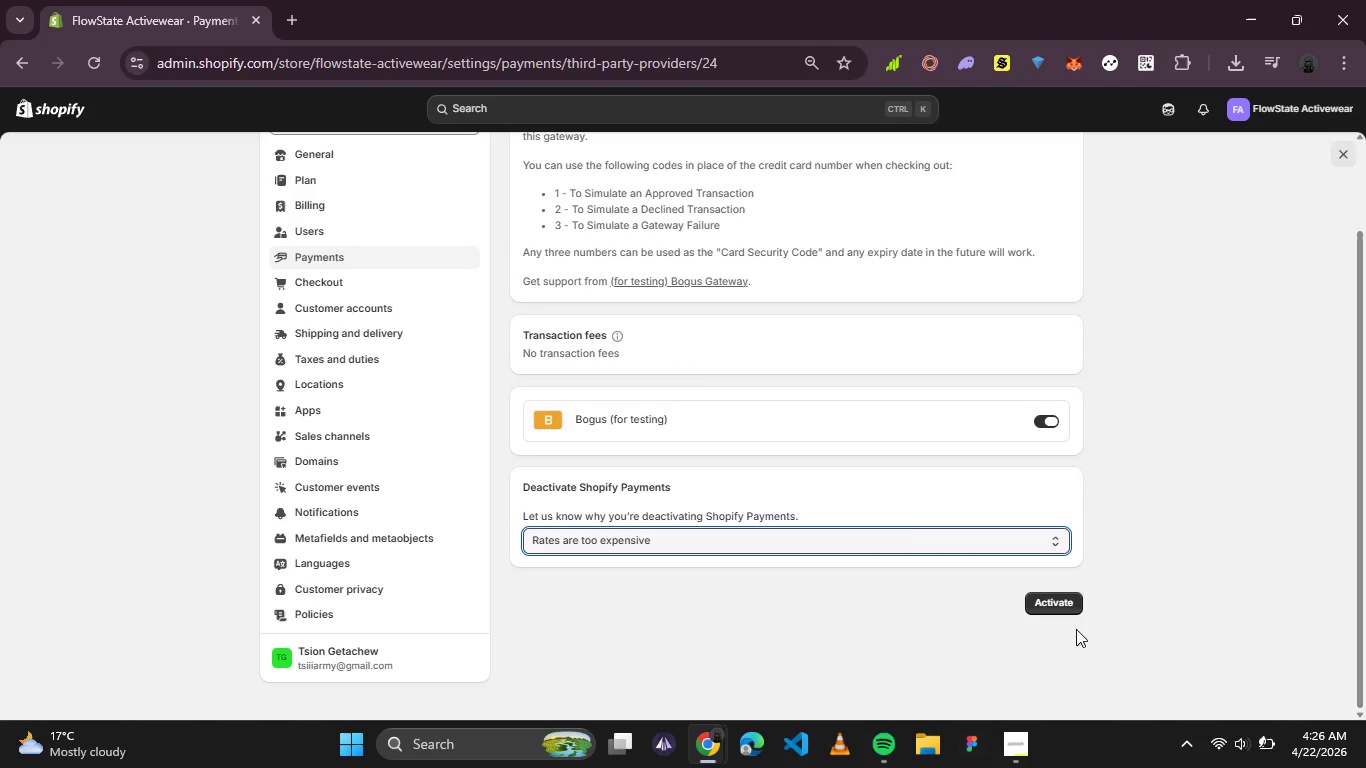 
left_click([1066, 612])
 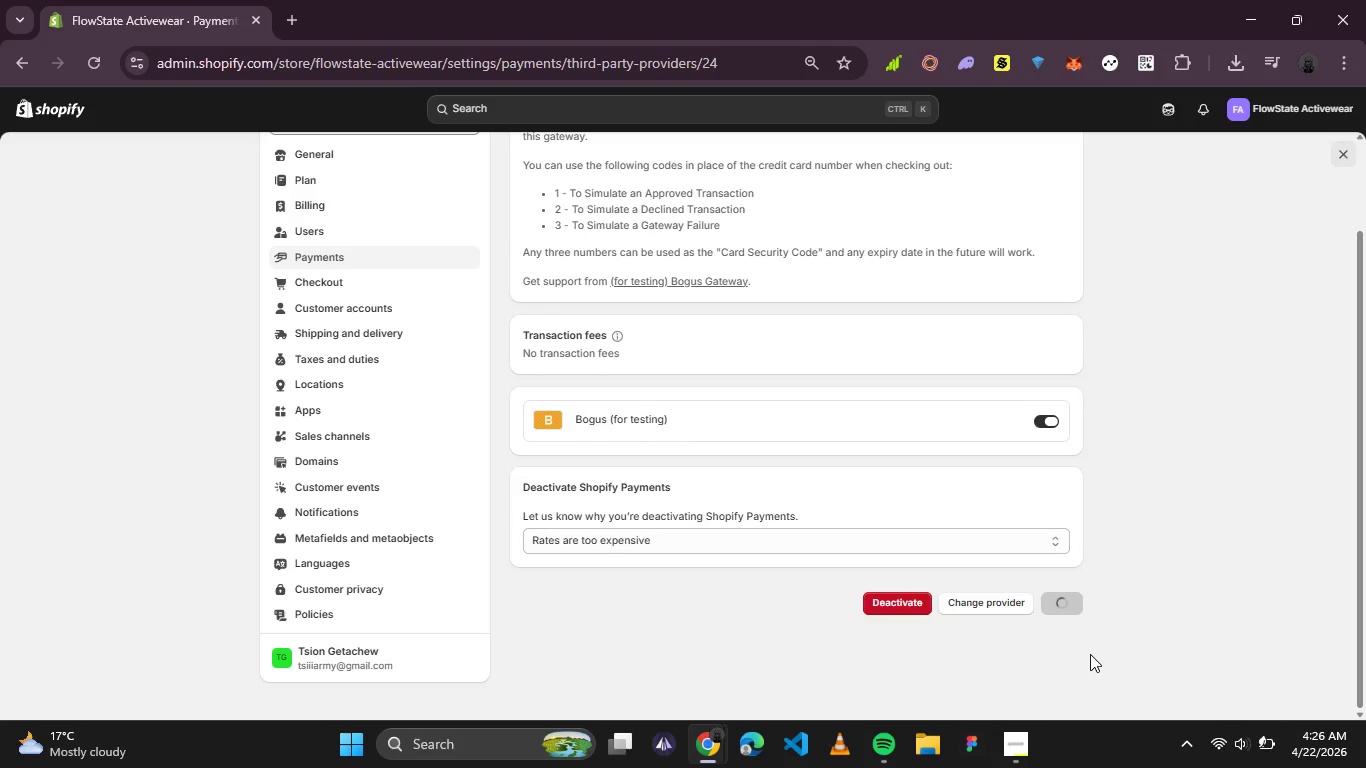 
wait(8.3)
 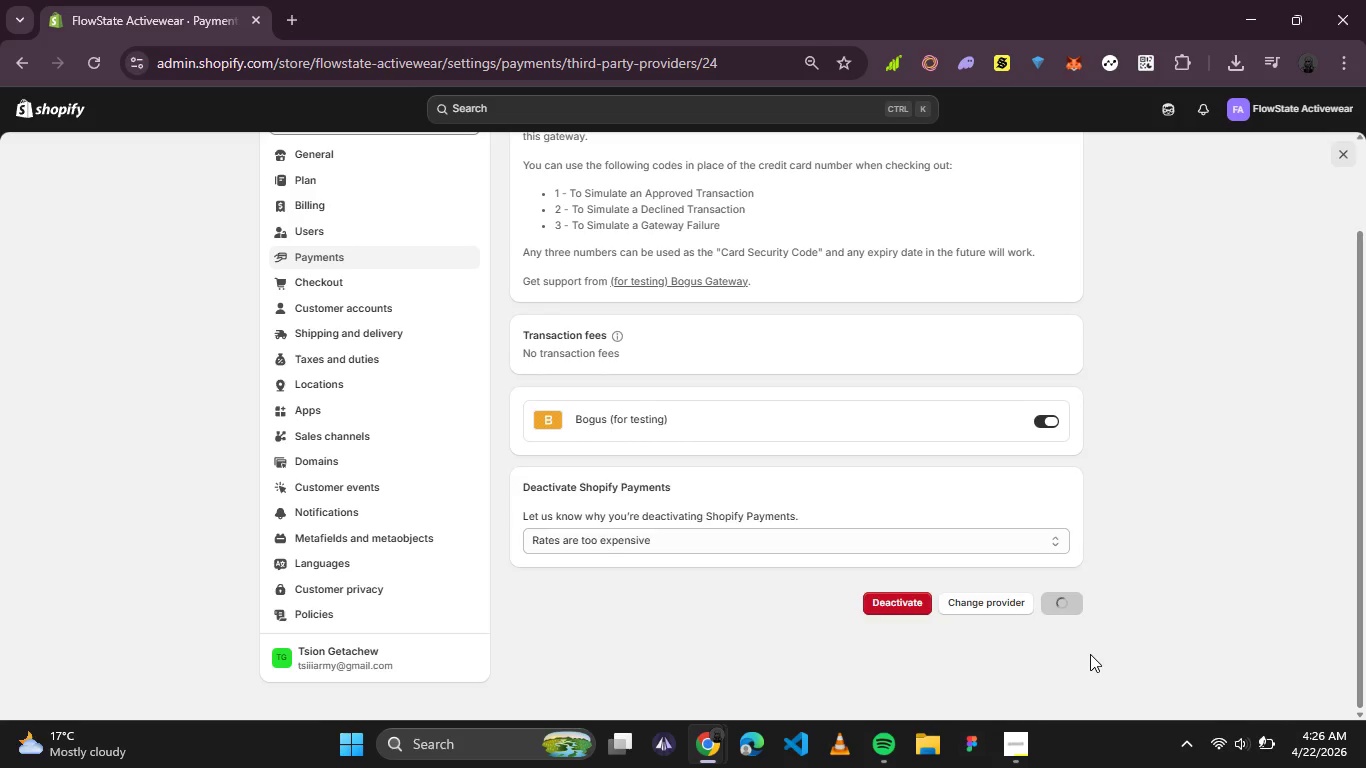 
scroll: coordinate [932, 478], scroll_direction: up, amount: 2.0
 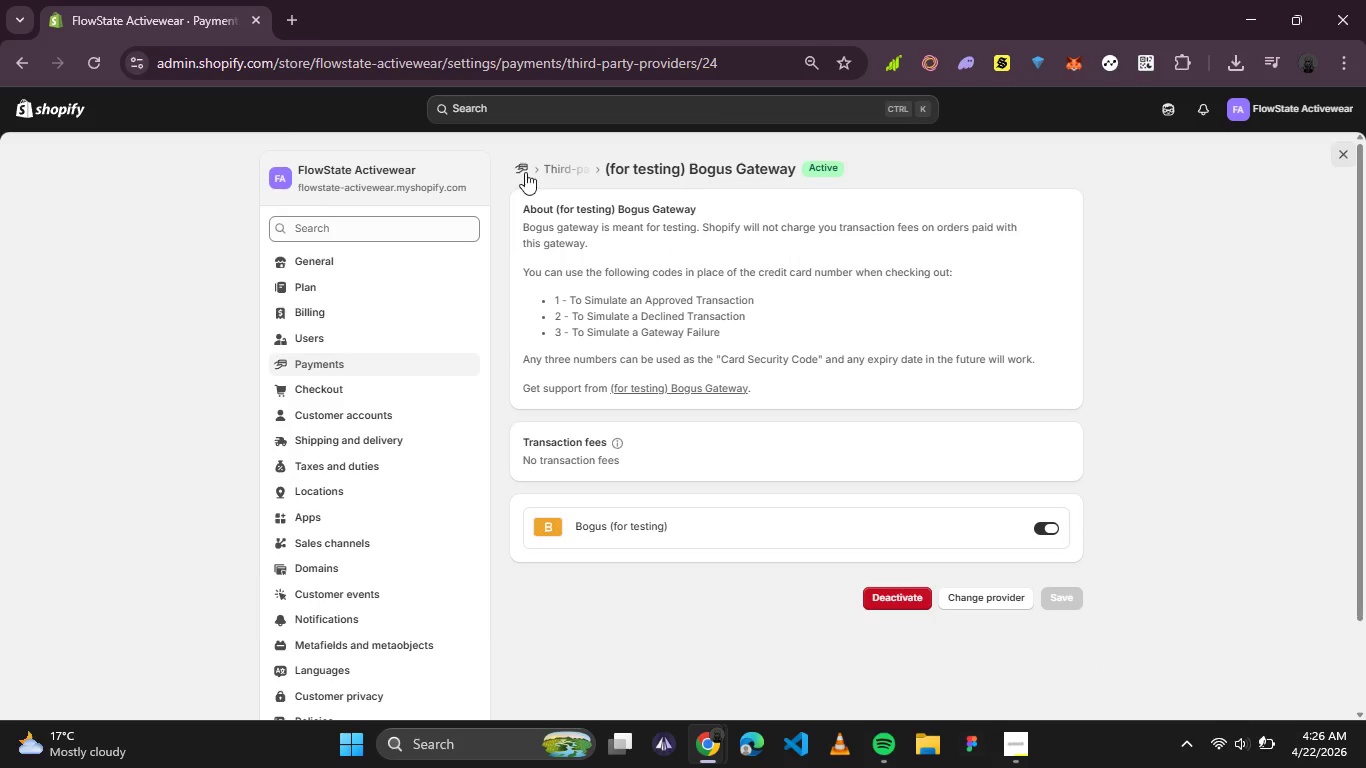 
left_click([523, 169])
 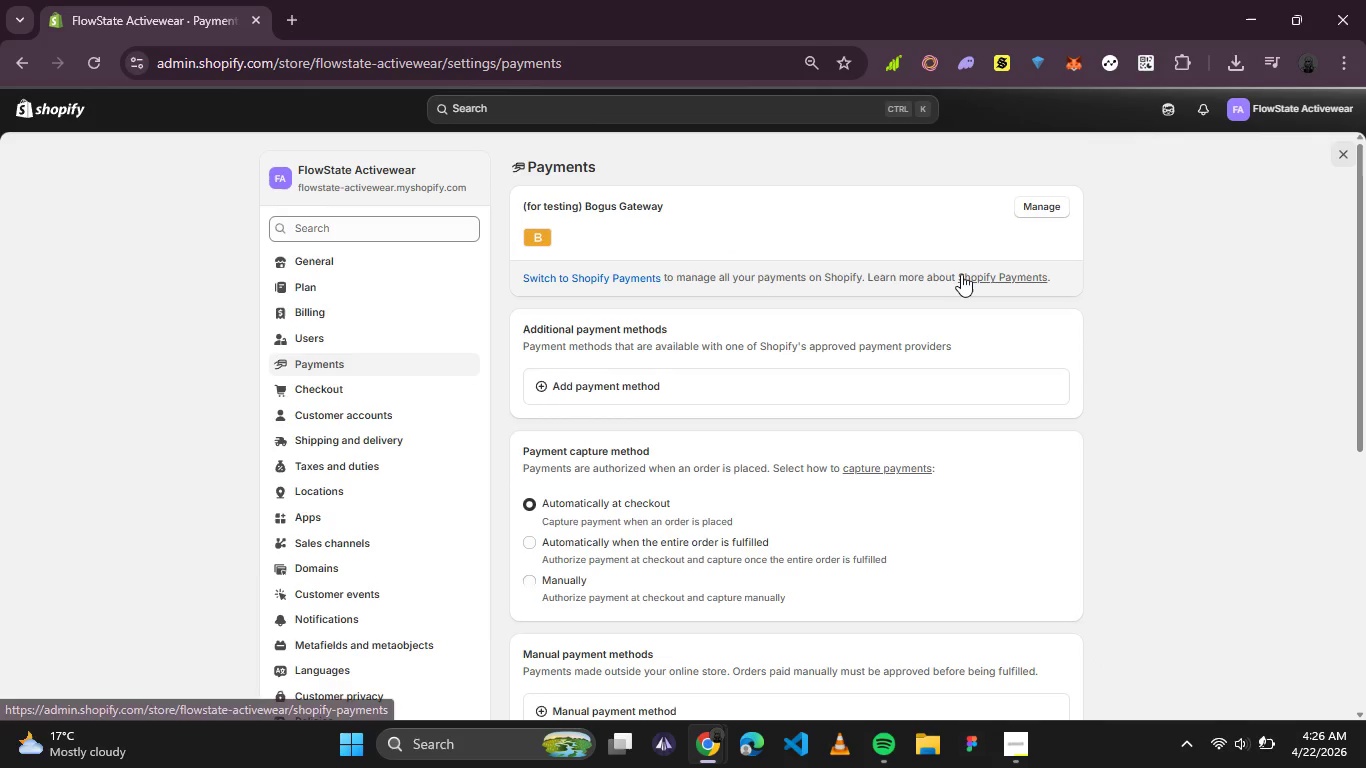 
scroll: coordinate [912, 484], scroll_direction: up, amount: 2.0
 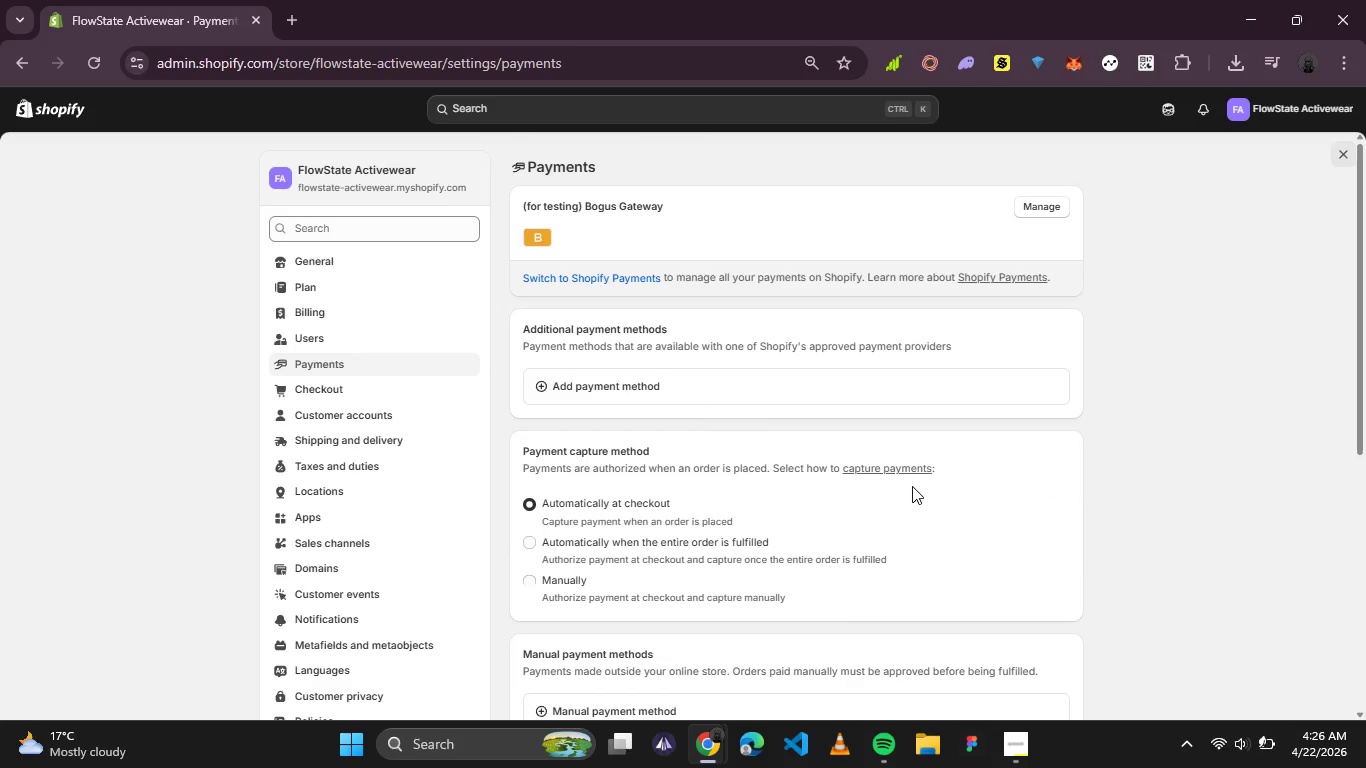 
wait(8.03)
 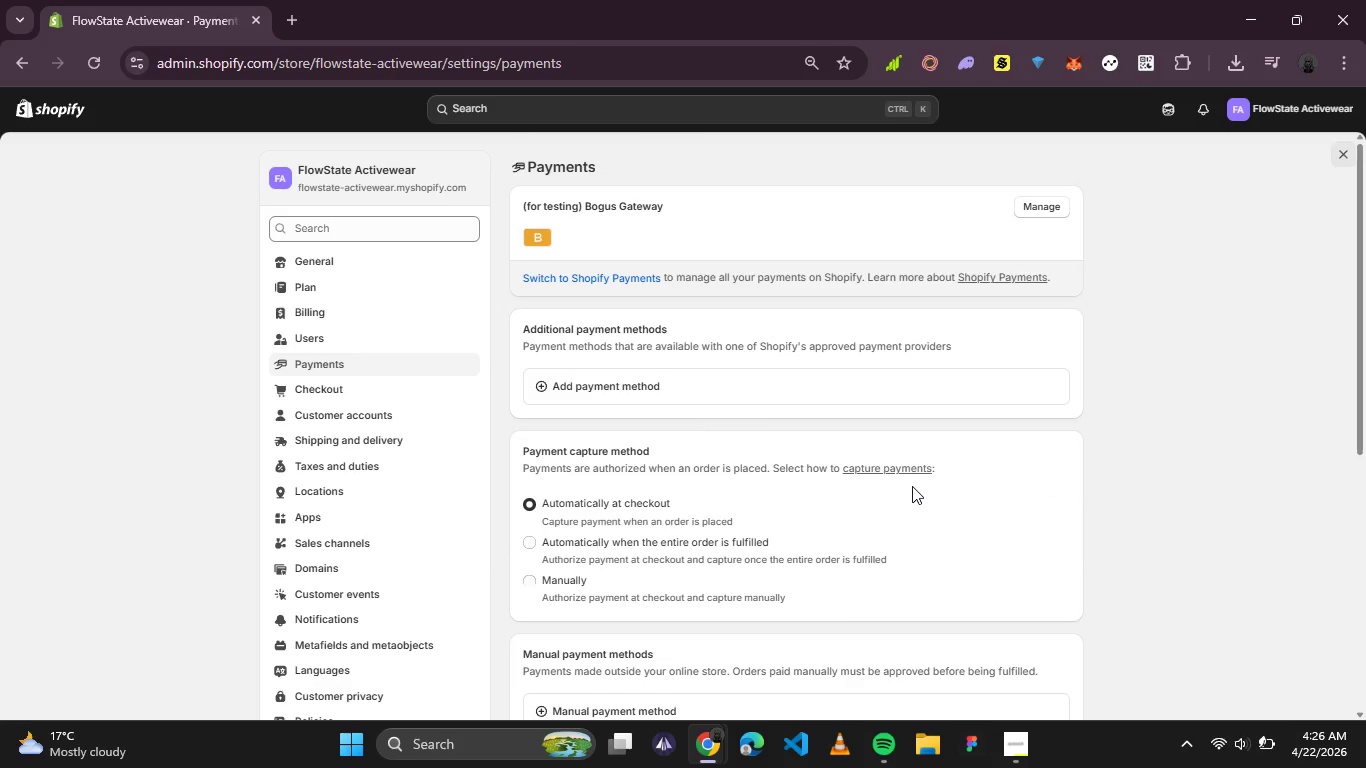 
left_click([38, 705])